 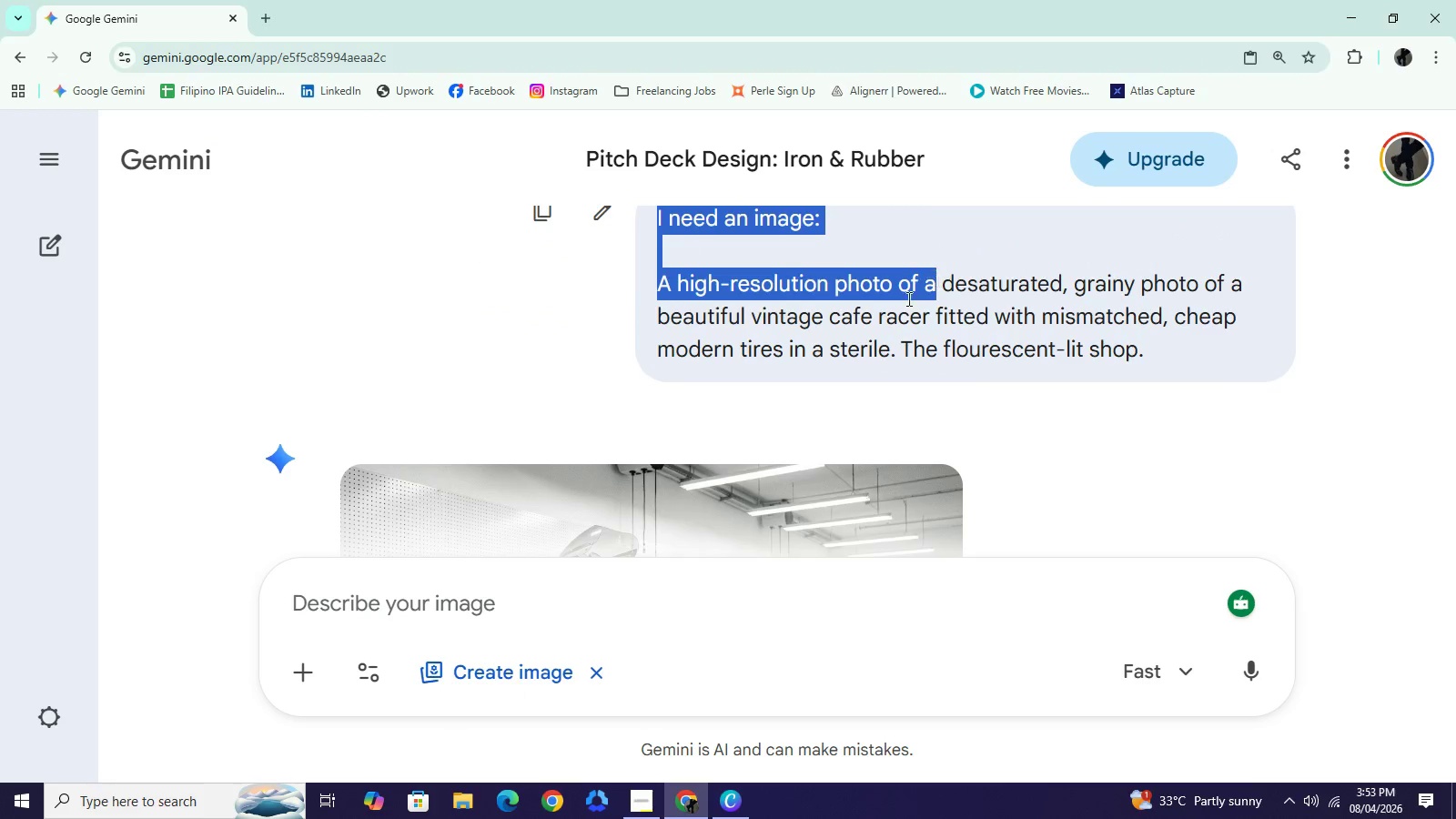 
key(Control+C)
 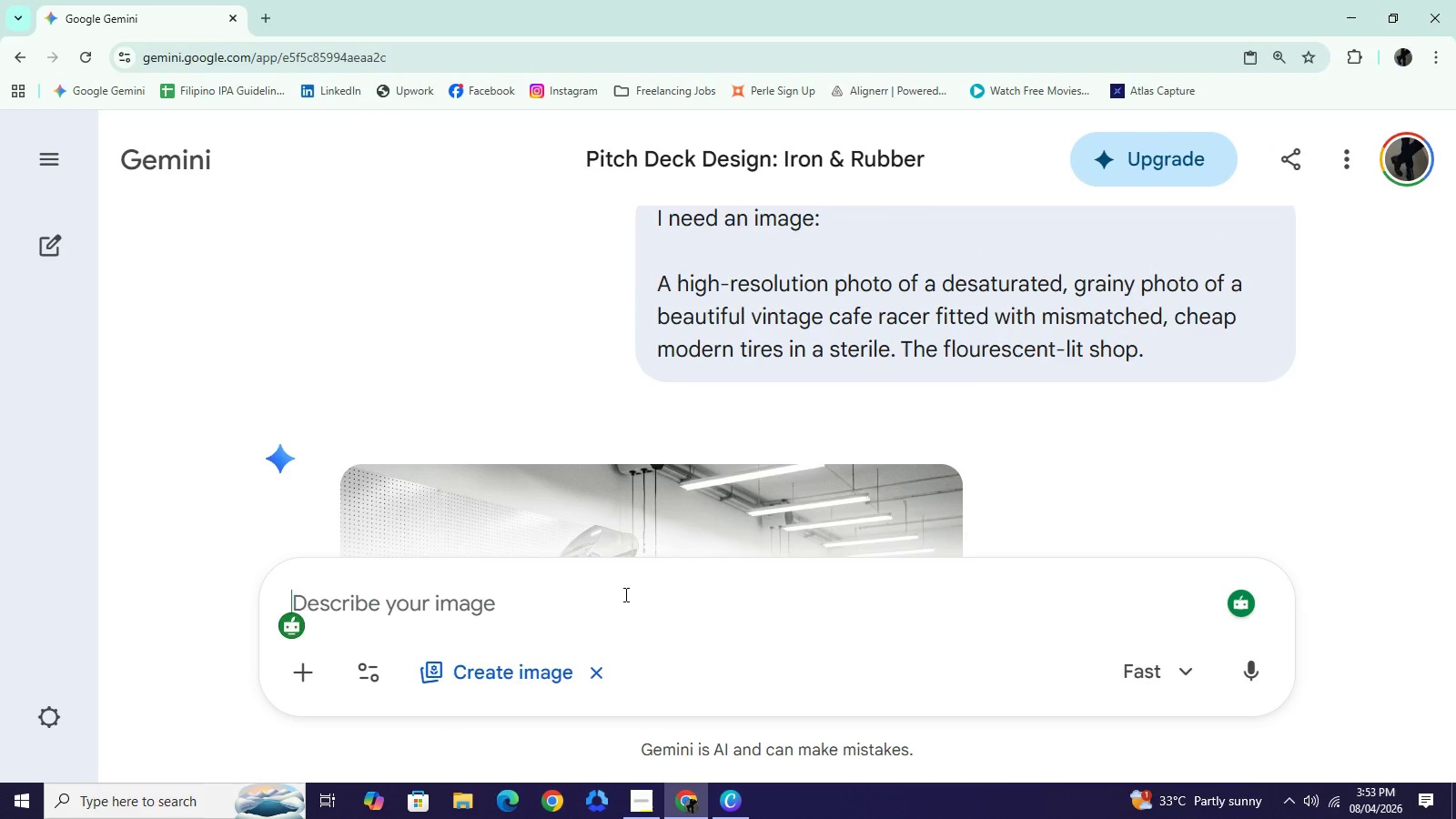 
key(Control+ControlLeft)
 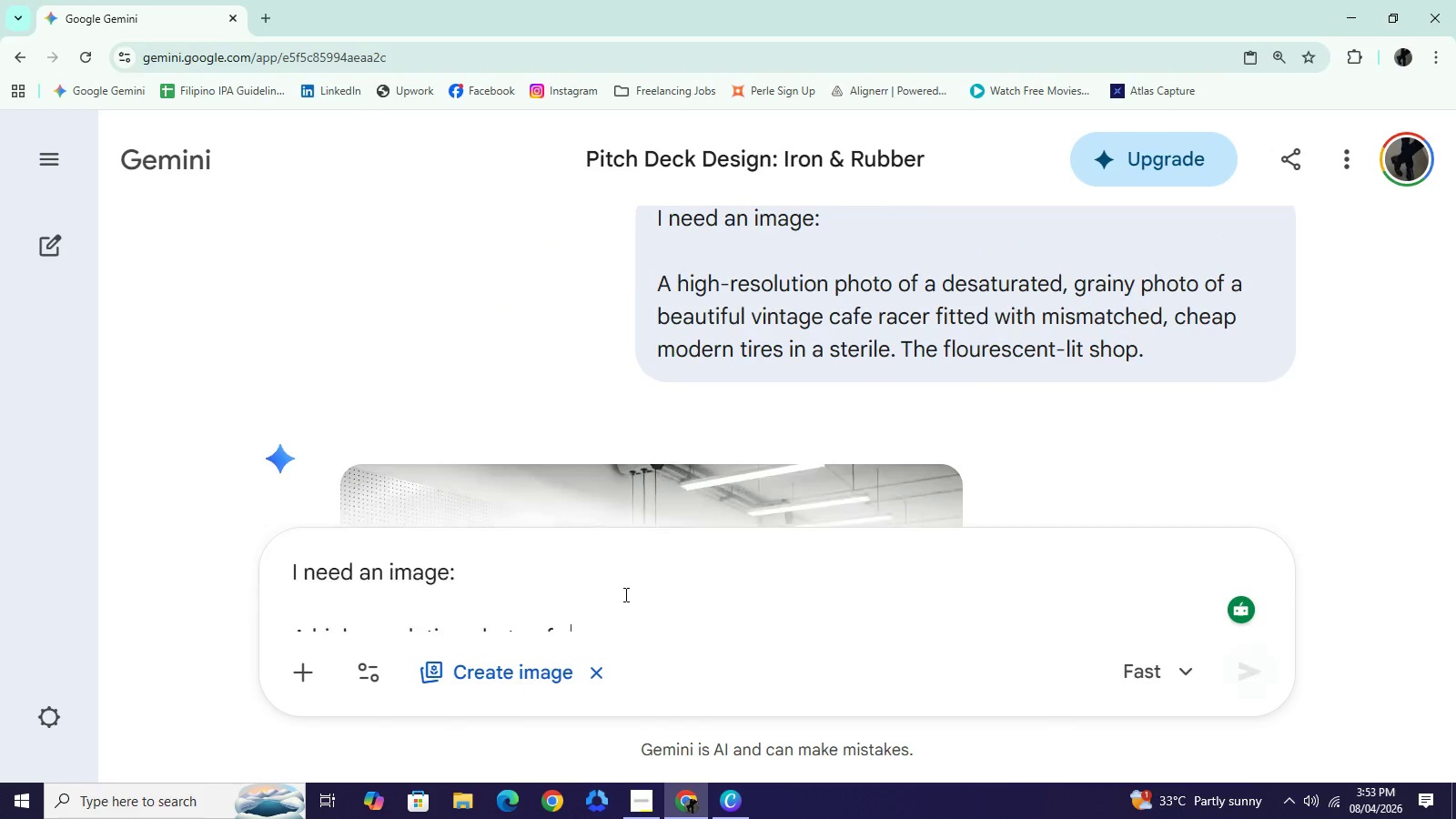 
key(Control+V)
 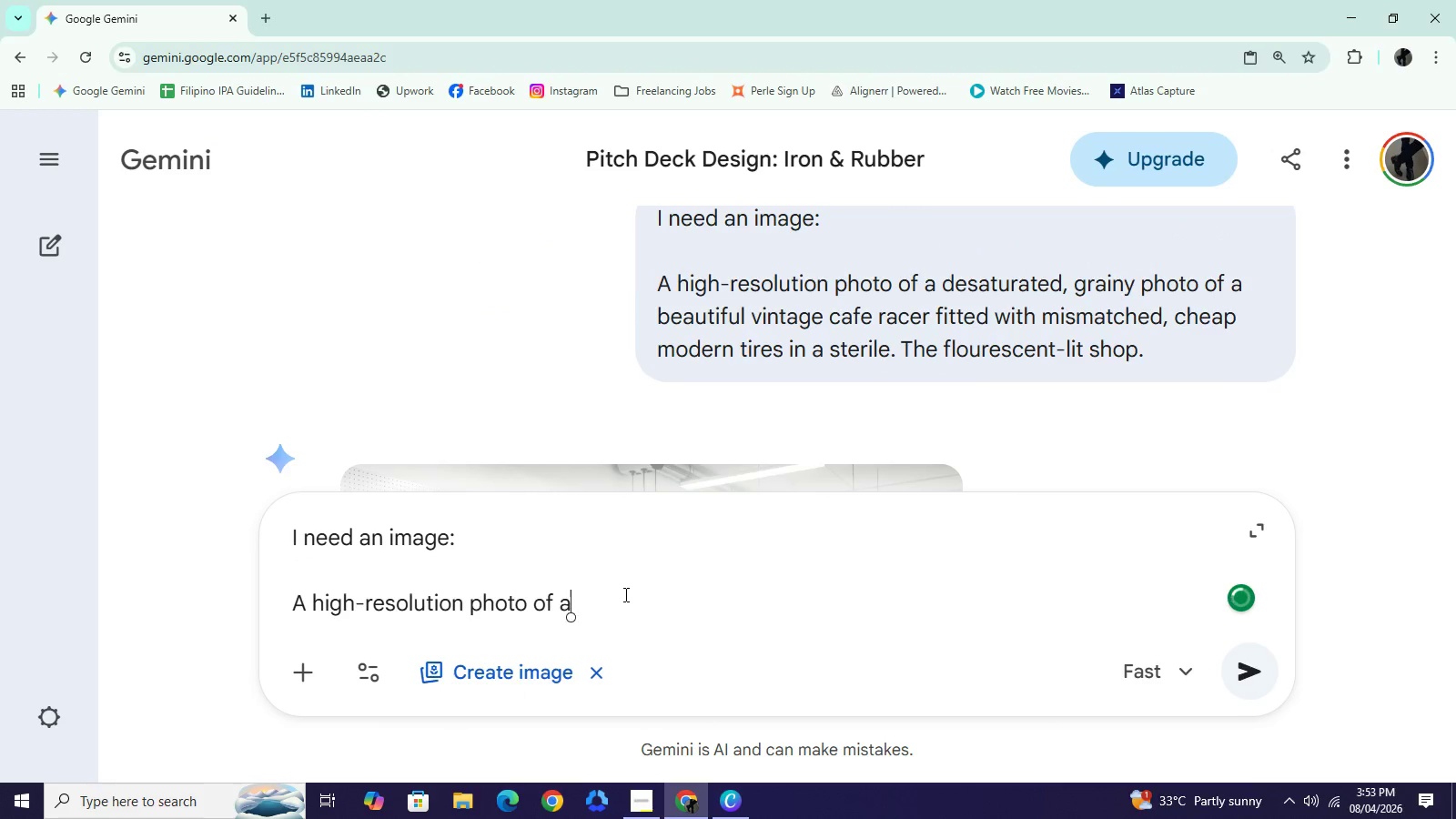 
key(Space)
 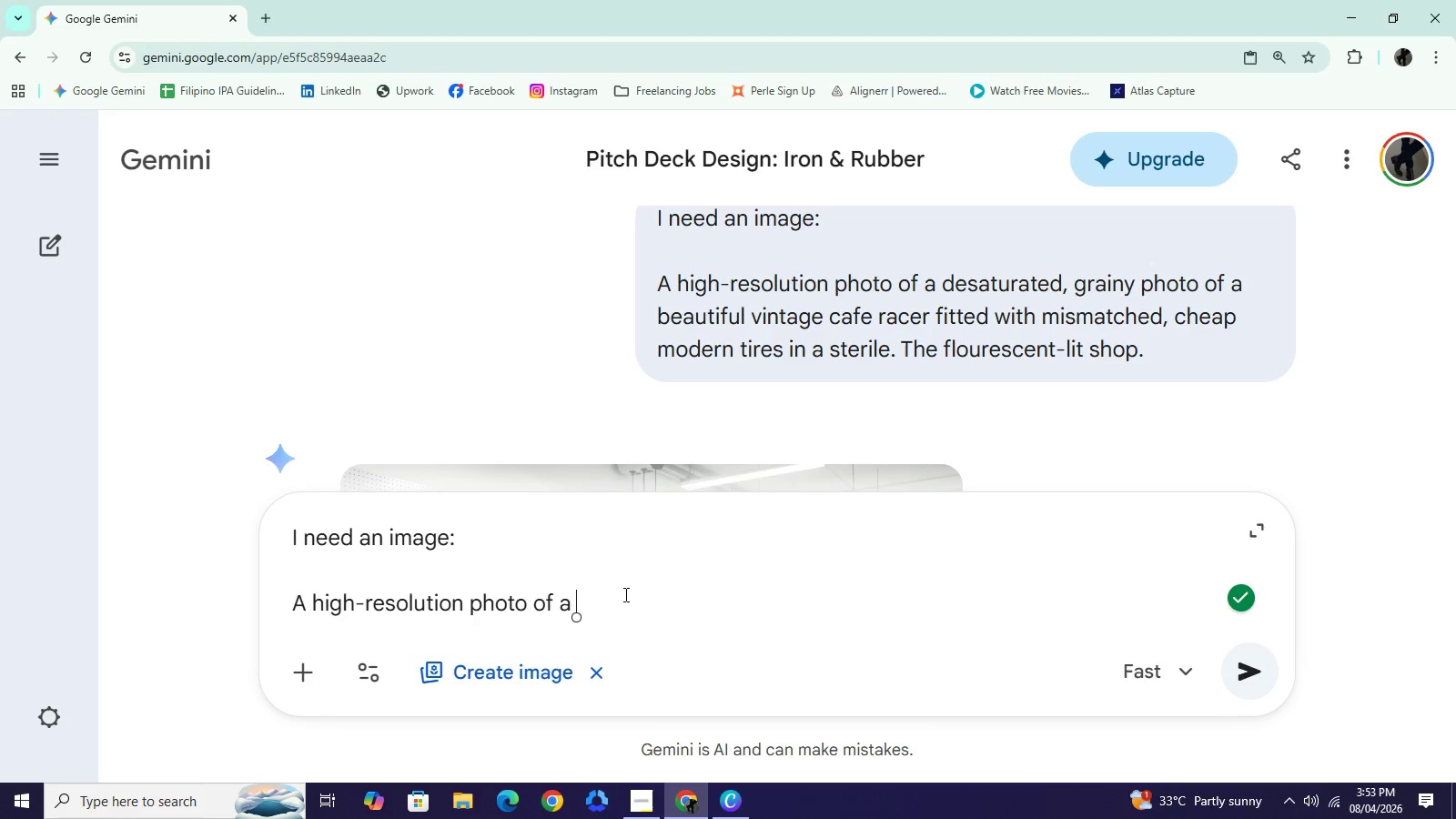 
type(DRAMATIC SHP)
key(Backspace)
type(OT of a vulcanizing sho)
key(Backspace)
key(Backspace)
key(Backspace)
type(press emitting steam, with the crimson g lo)
key(Backspace)
key(Backspace)
key(Backspace)
type(low of heating elements reg=)
key(Backspace)
type(fl)
key(Backspace)
key(Backspace)
key(Backspace)
type(fe)
key(Backspace)
type(lecting off steel tools.)
key(NumpadEnter)
 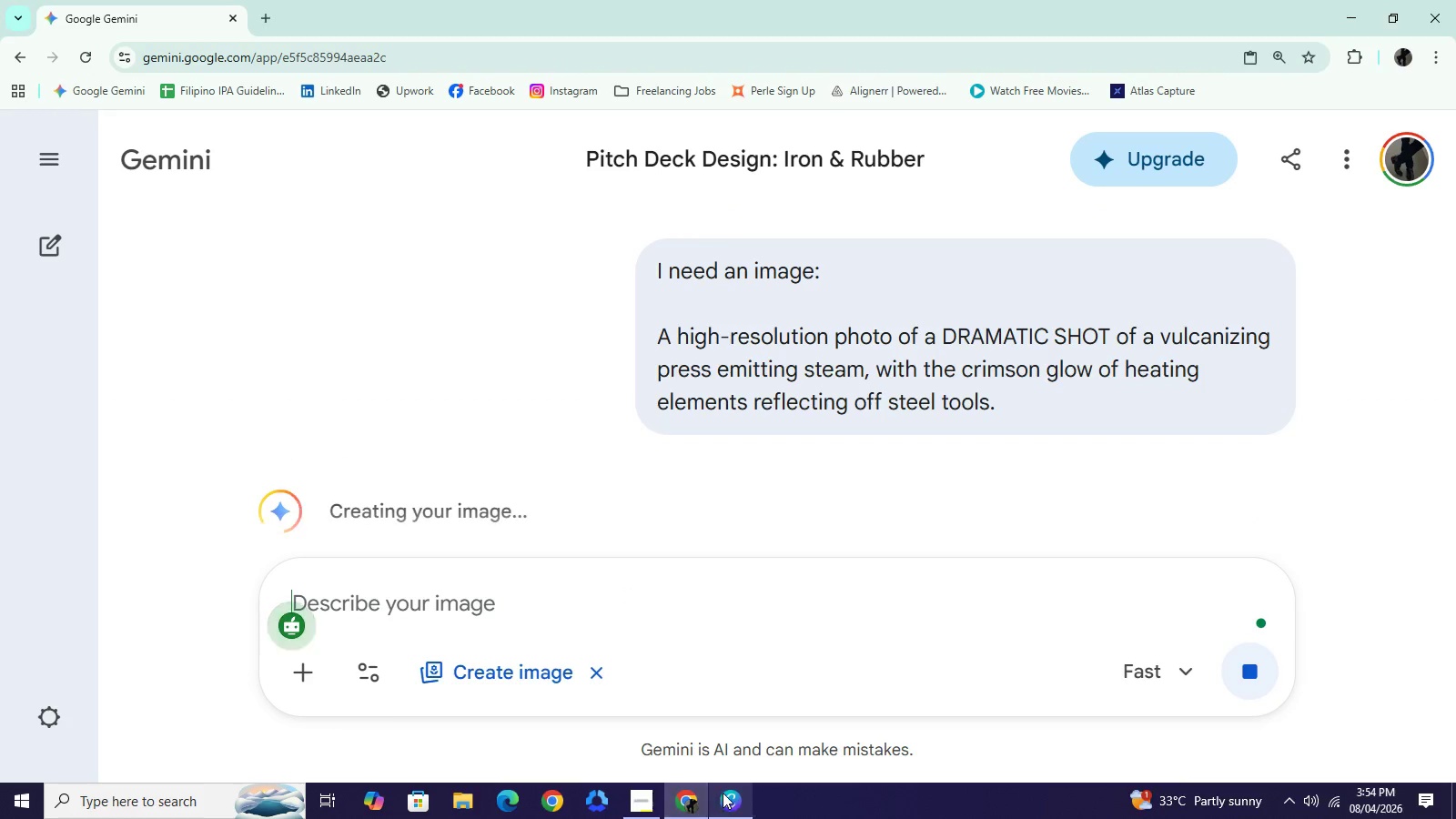 
left_click_drag(start_coordinate=[728, 793], to_coordinate=[736, 793])
 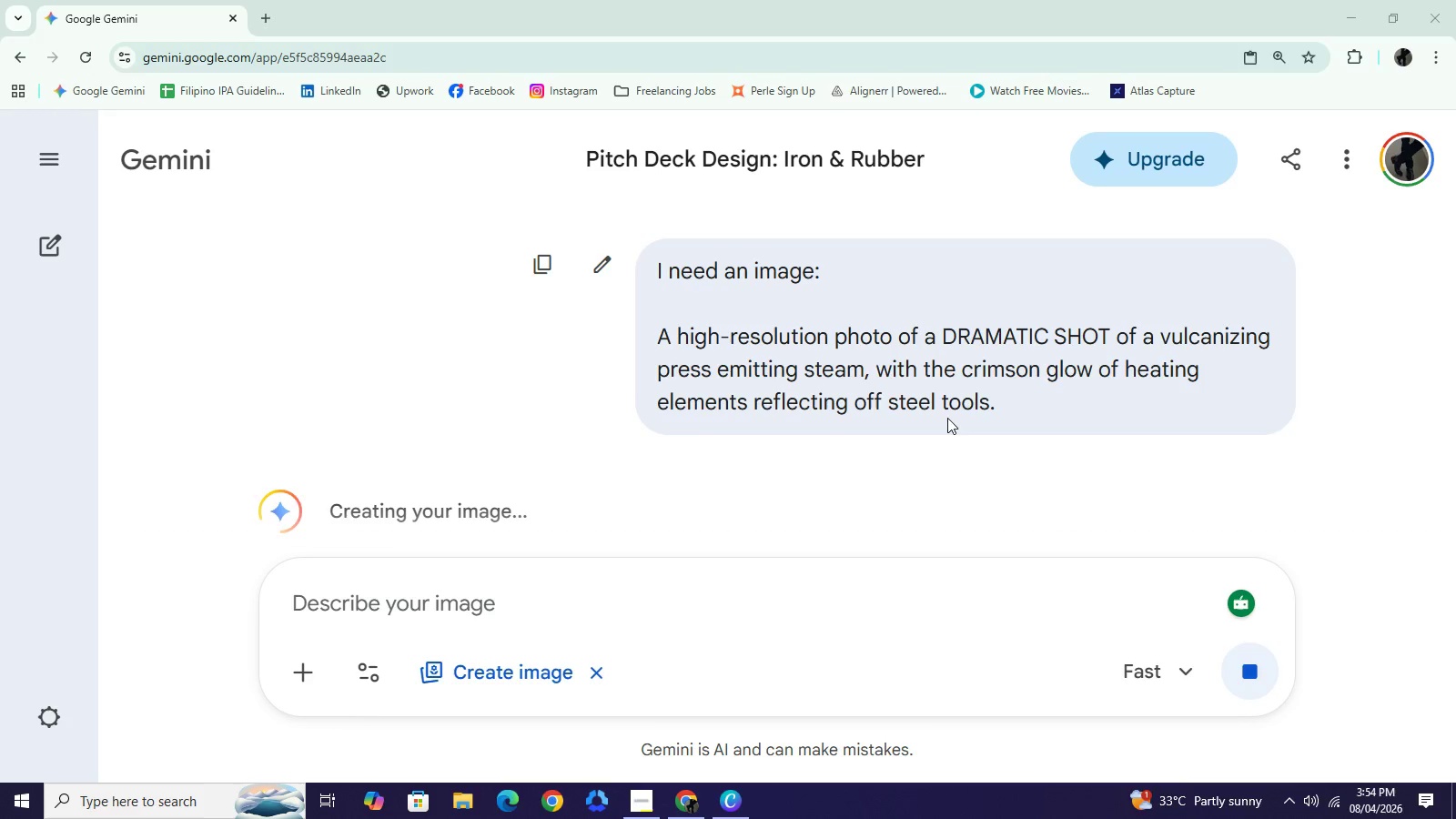 
wait(32.27)
 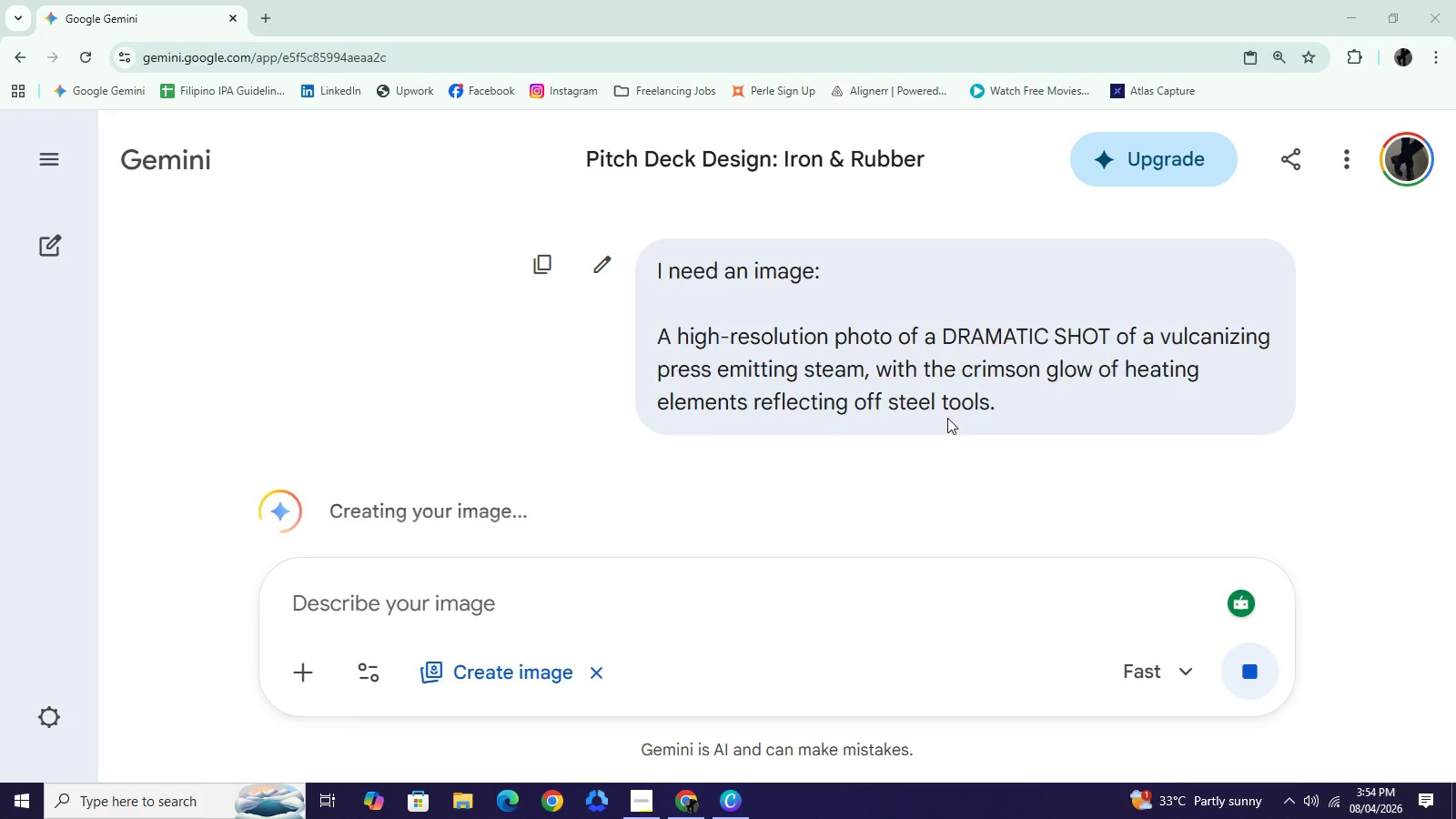 
scroll: coordinate [697, 309], scroll_direction: down, amount: 5.0